 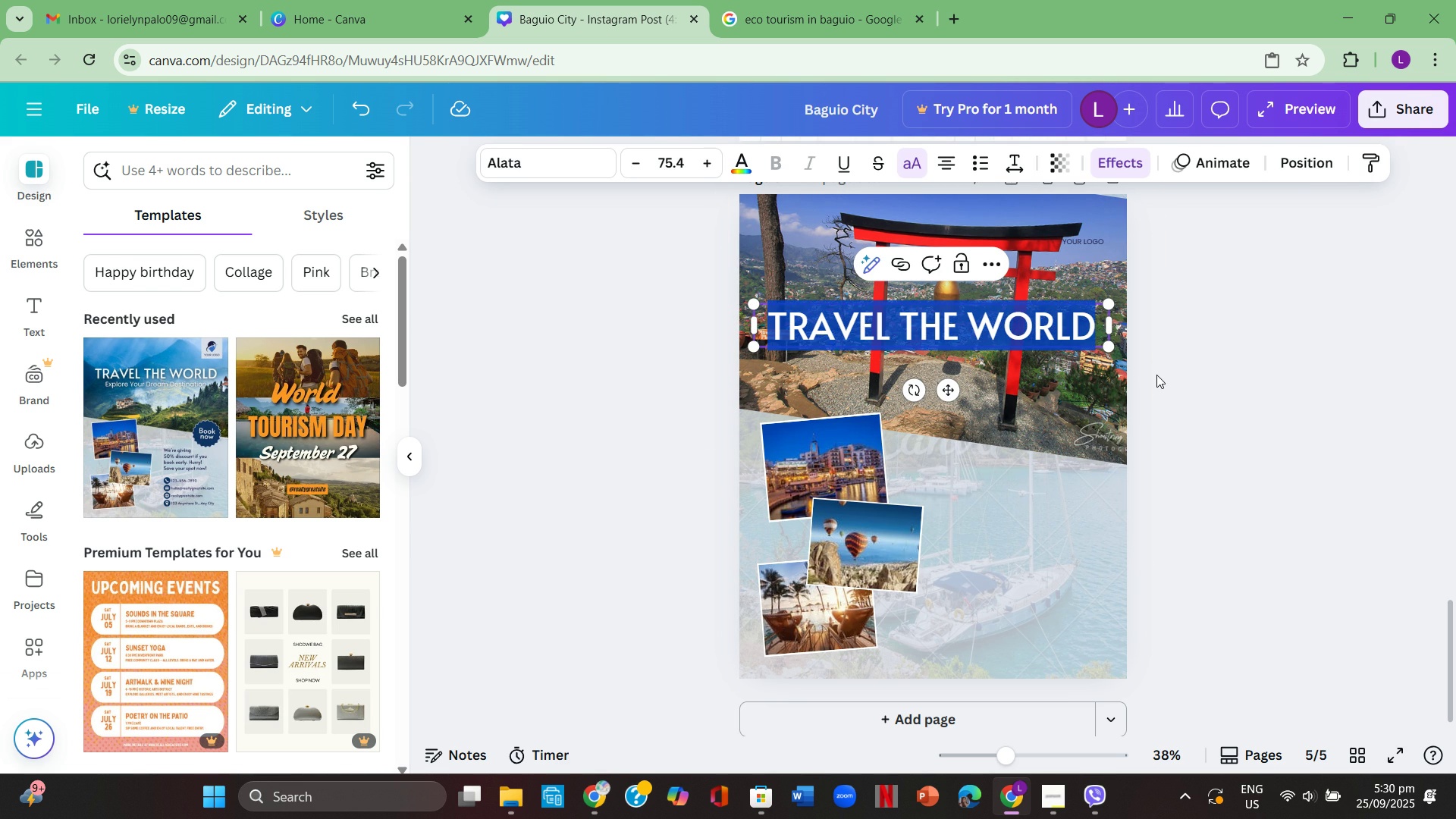 
key(Backspace)
type(Eco)
 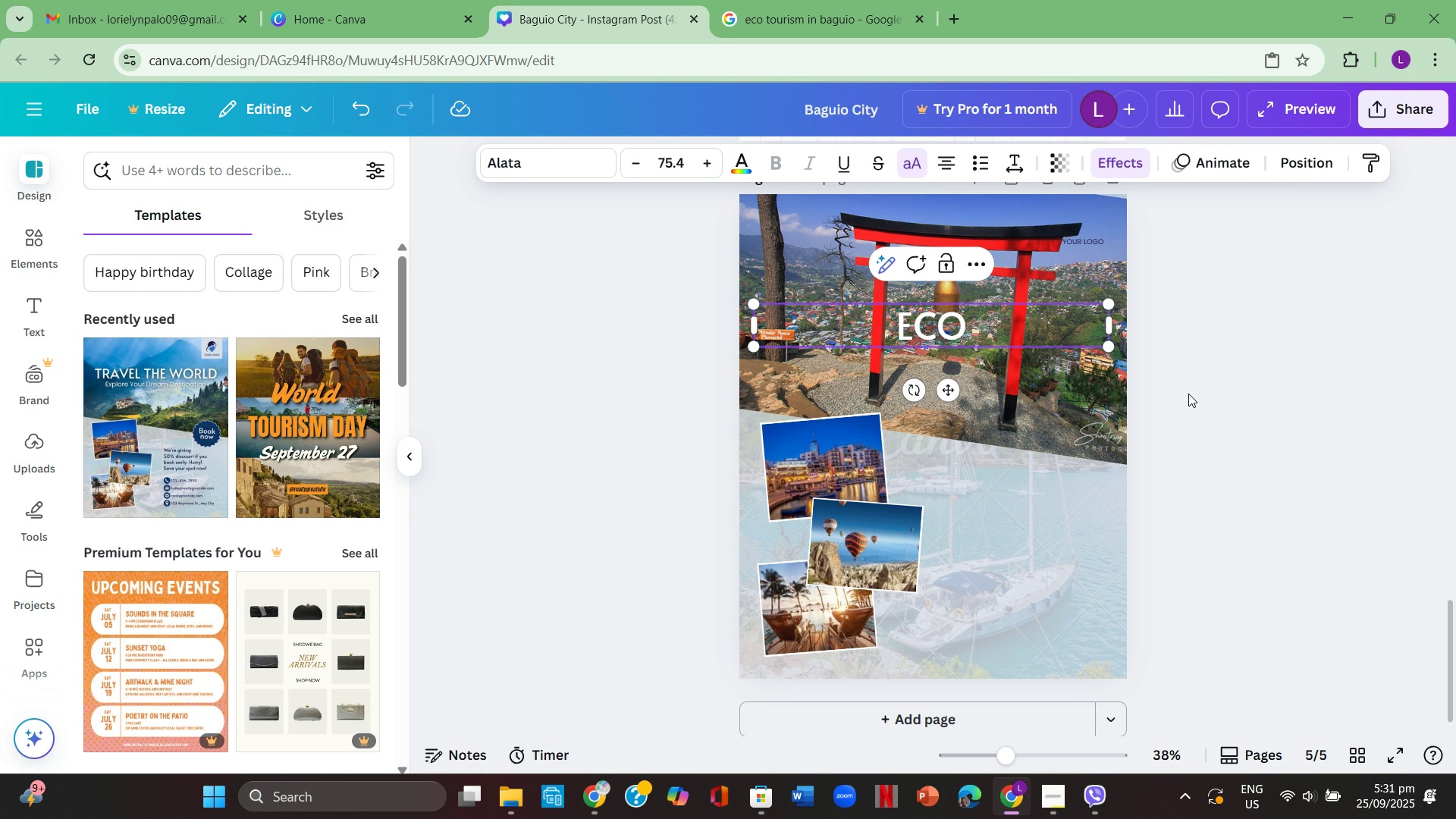 
key(Minus)
 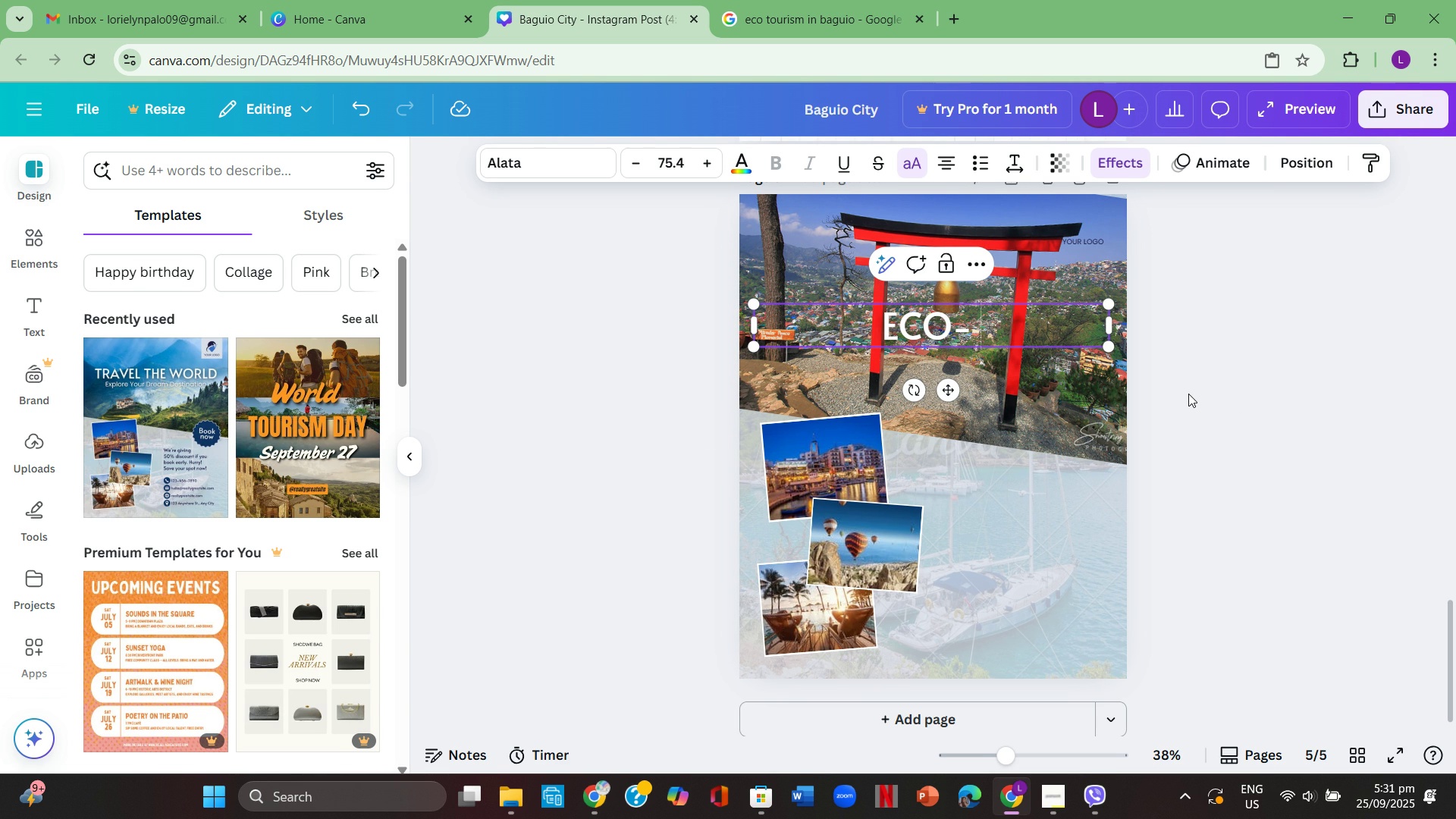 
key(Space)
 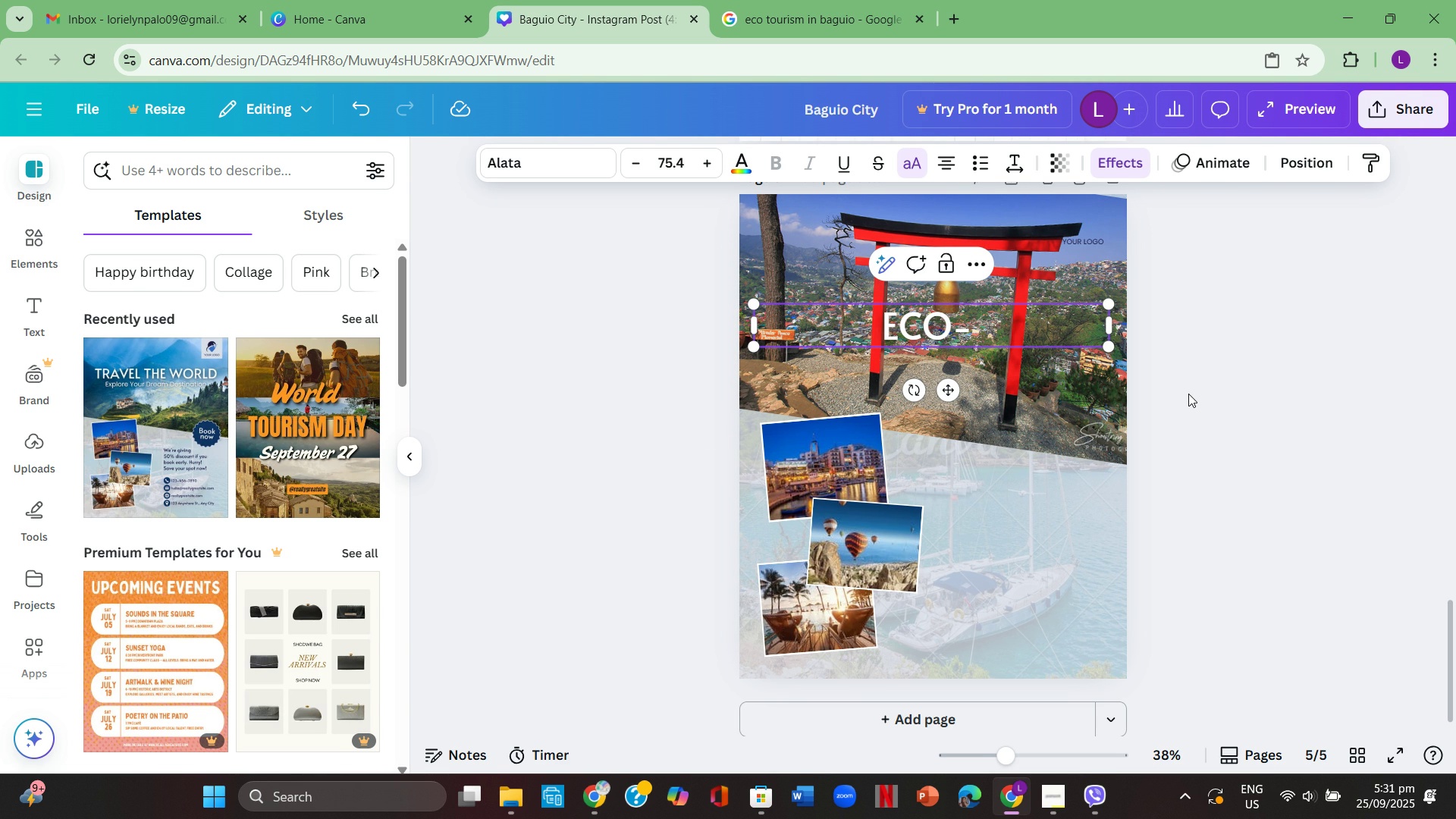 
type(Tourism)
 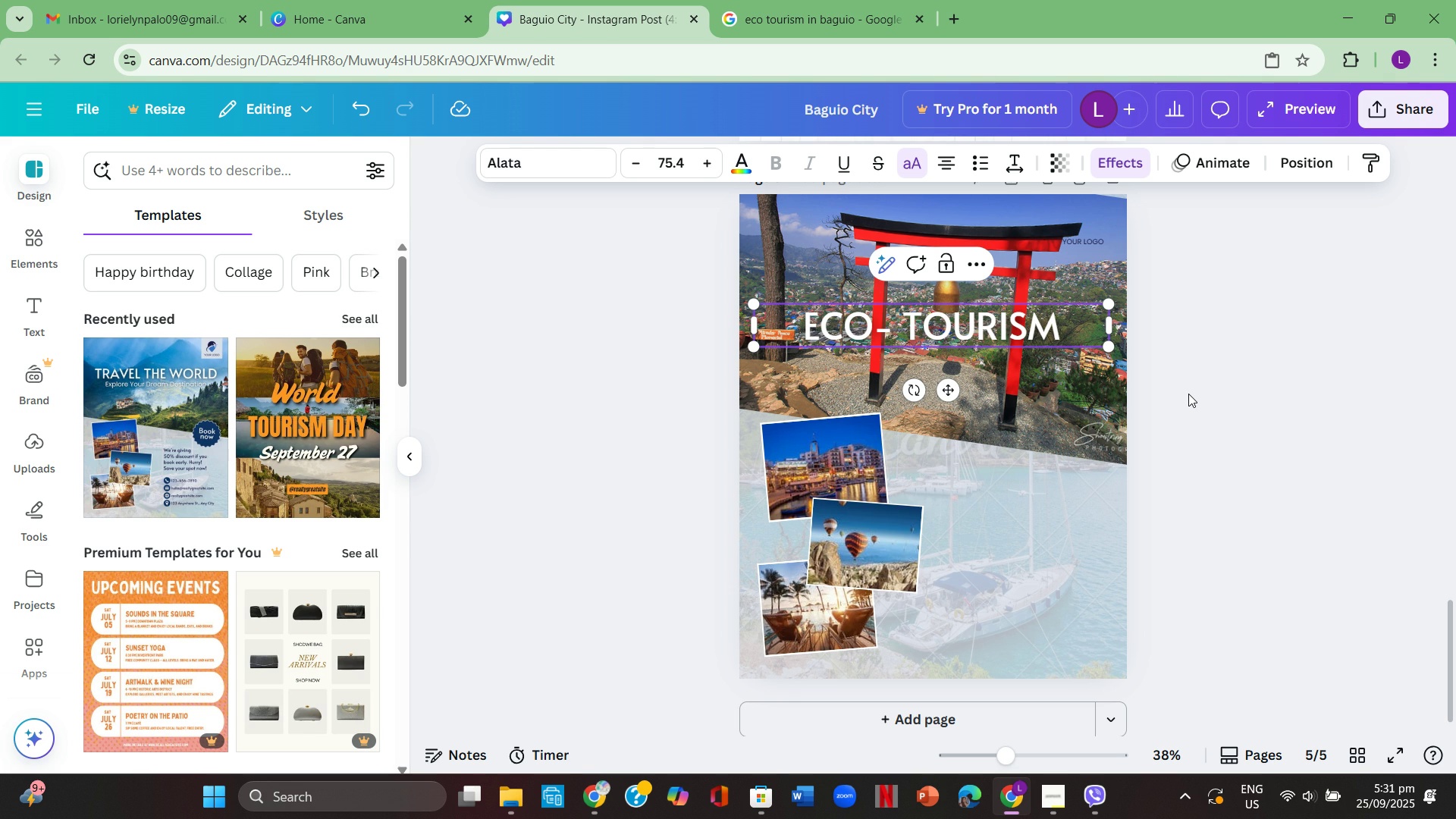 
key(Space)
 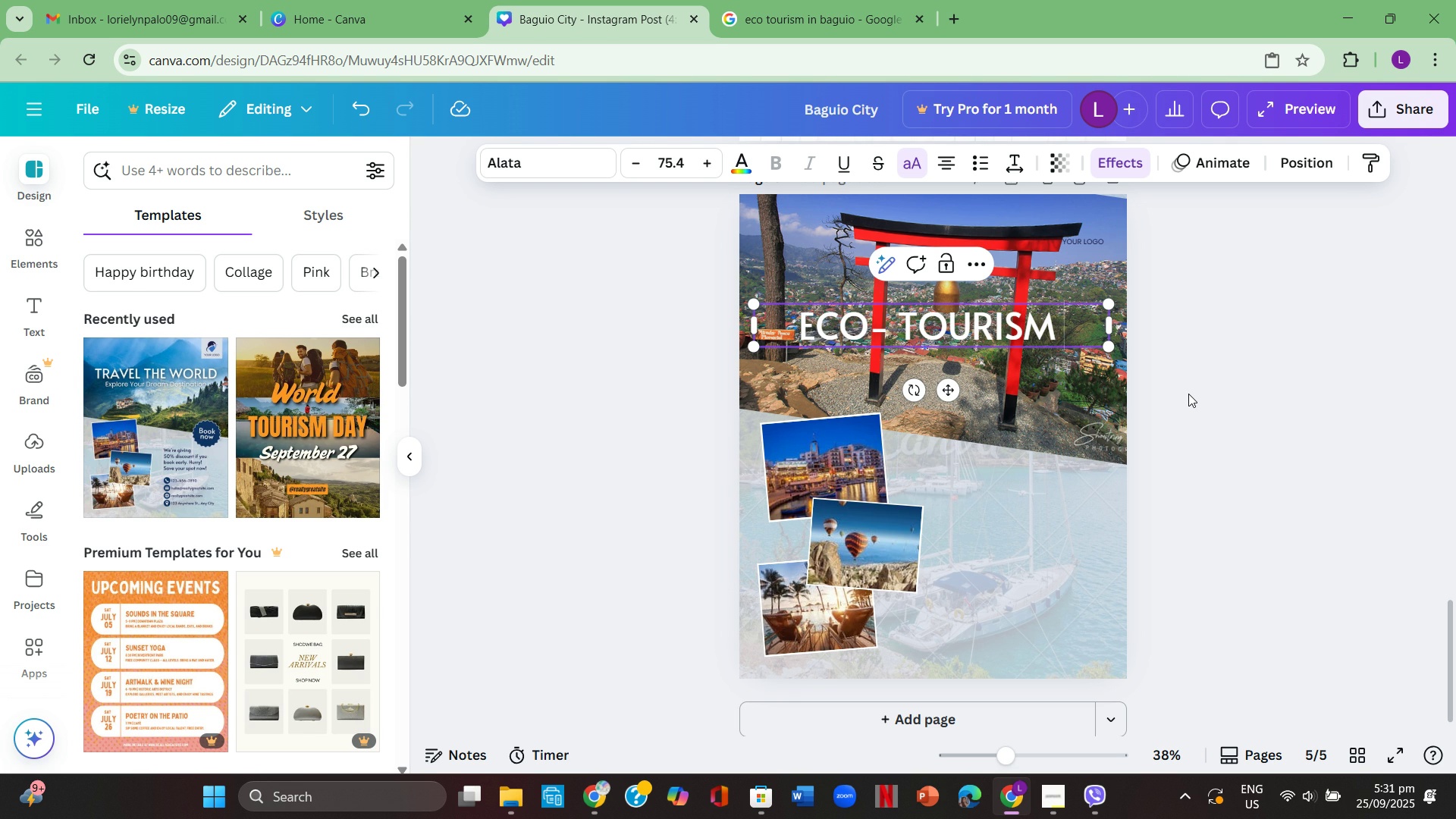 
type(&)
key(Backspace)
type(and )
 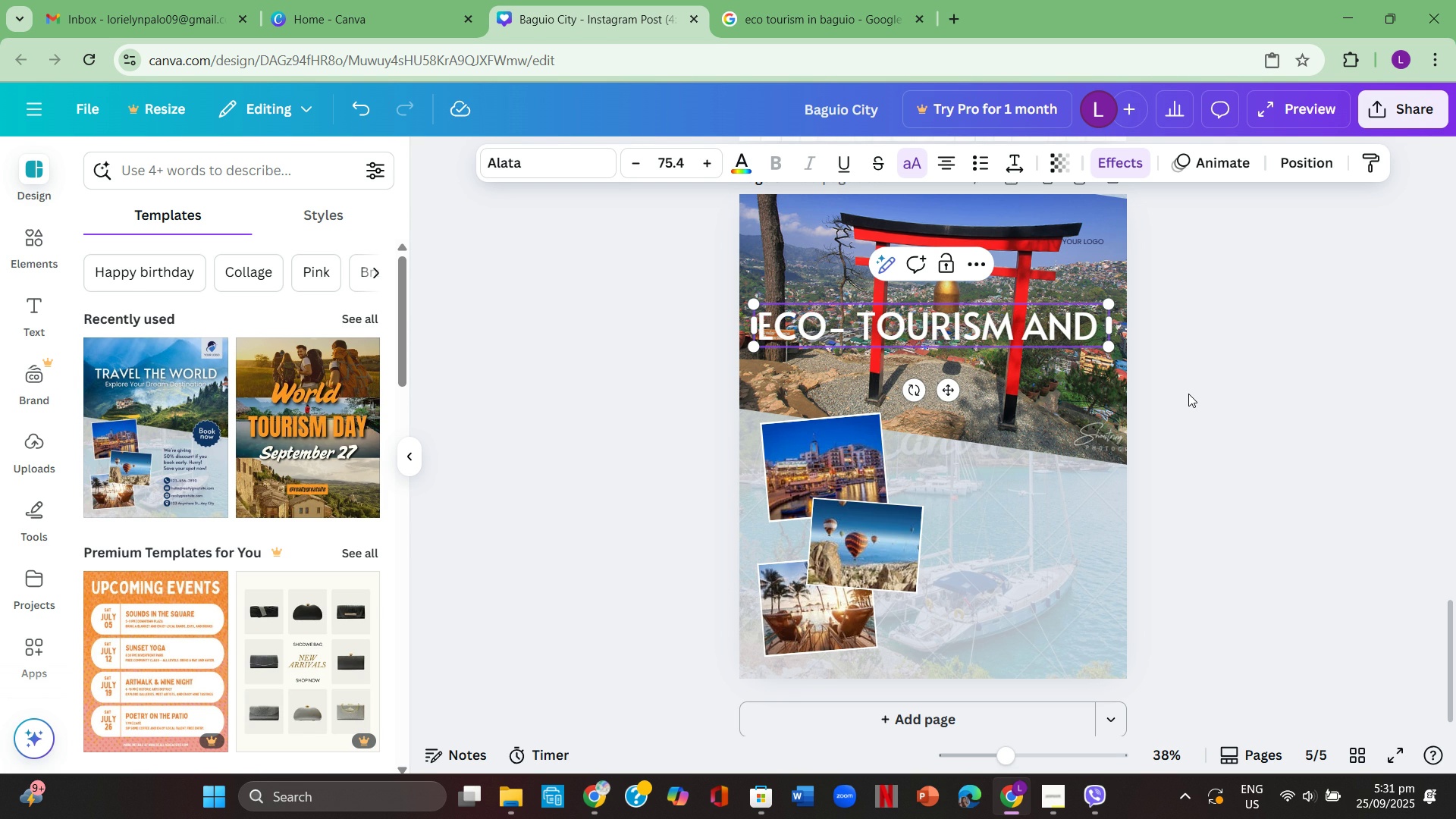 
key(Enter)
 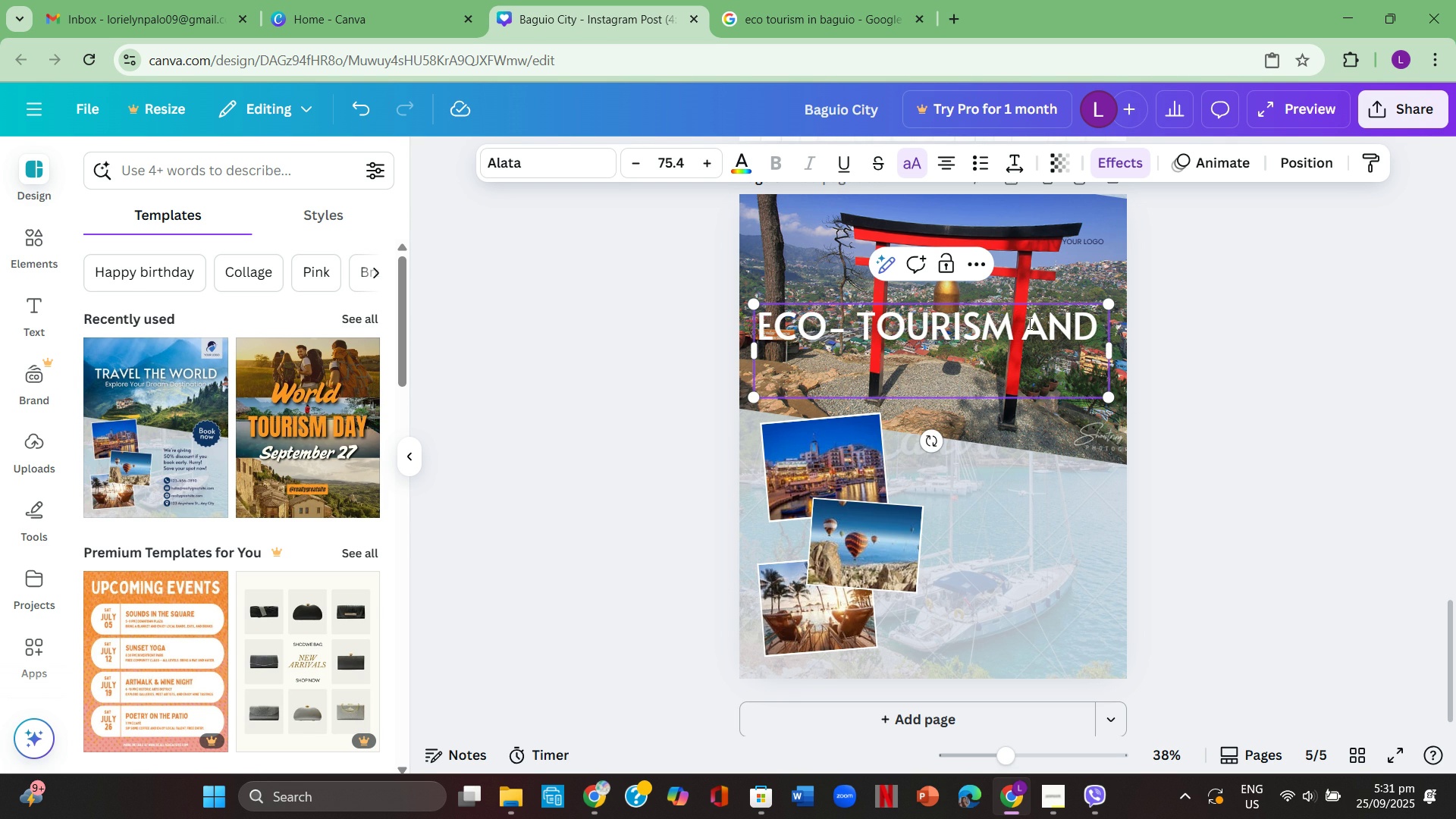 
left_click([1028, 323])
 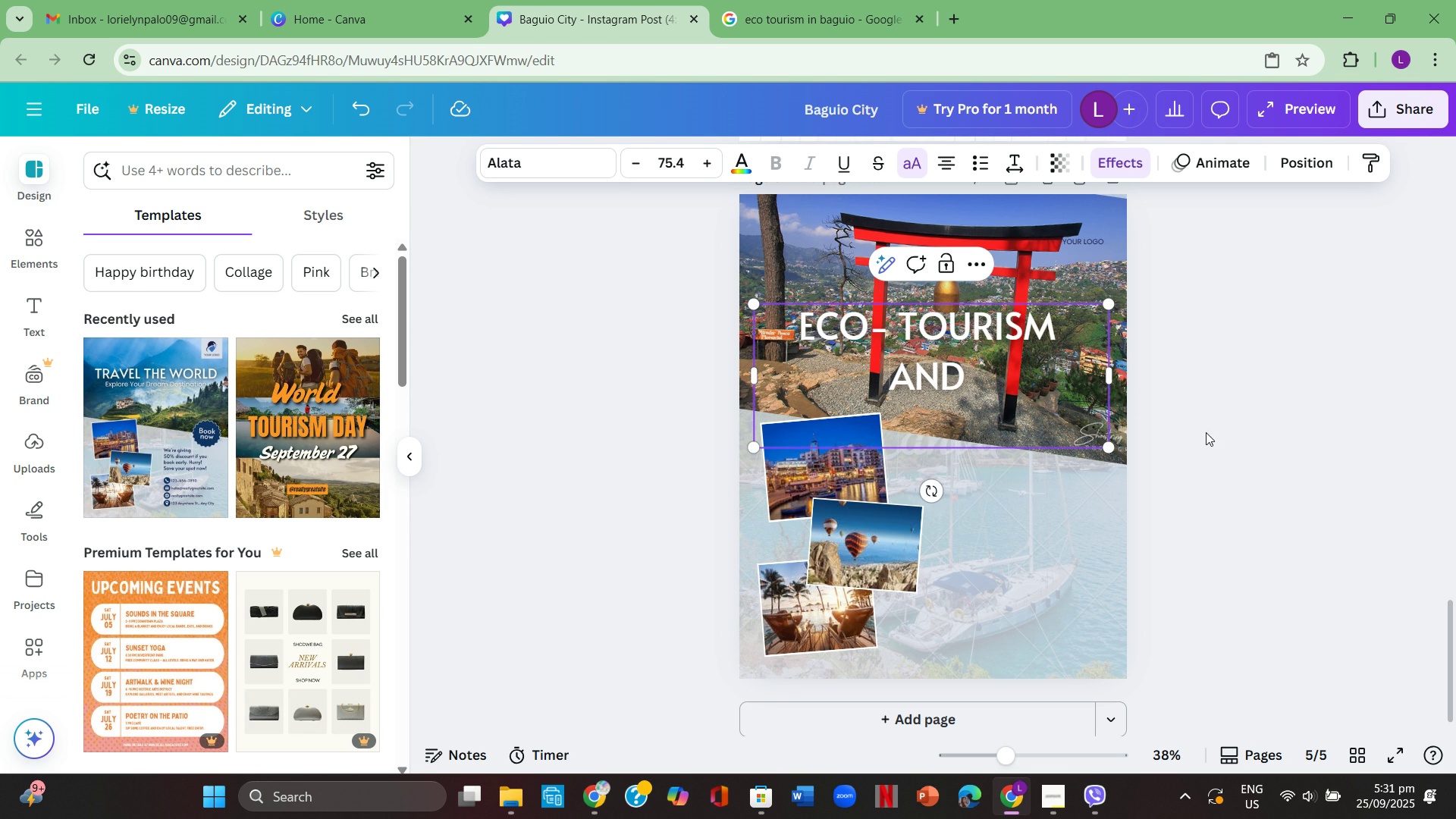 
key(Enter)
 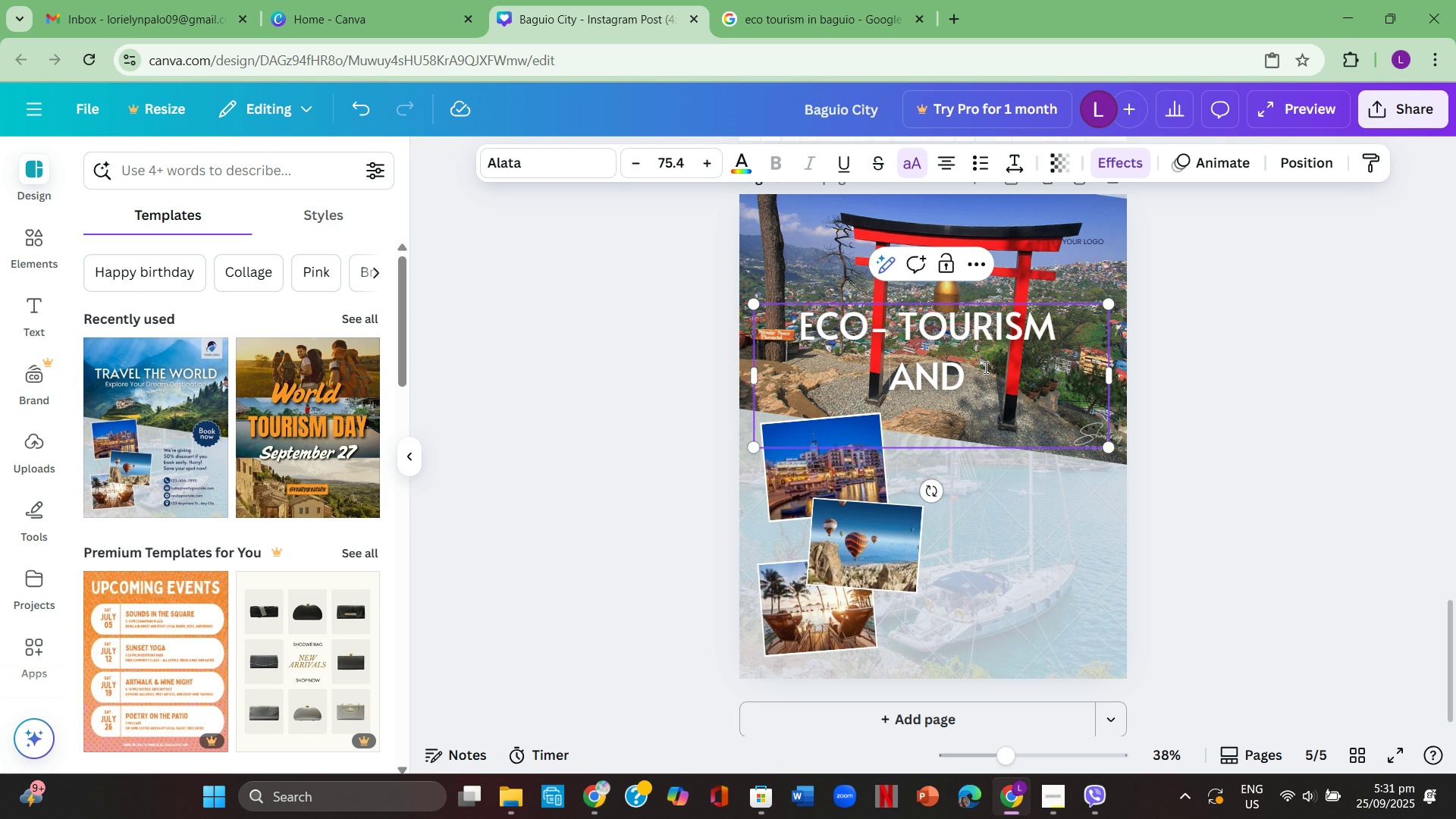 
left_click([984, 367])
 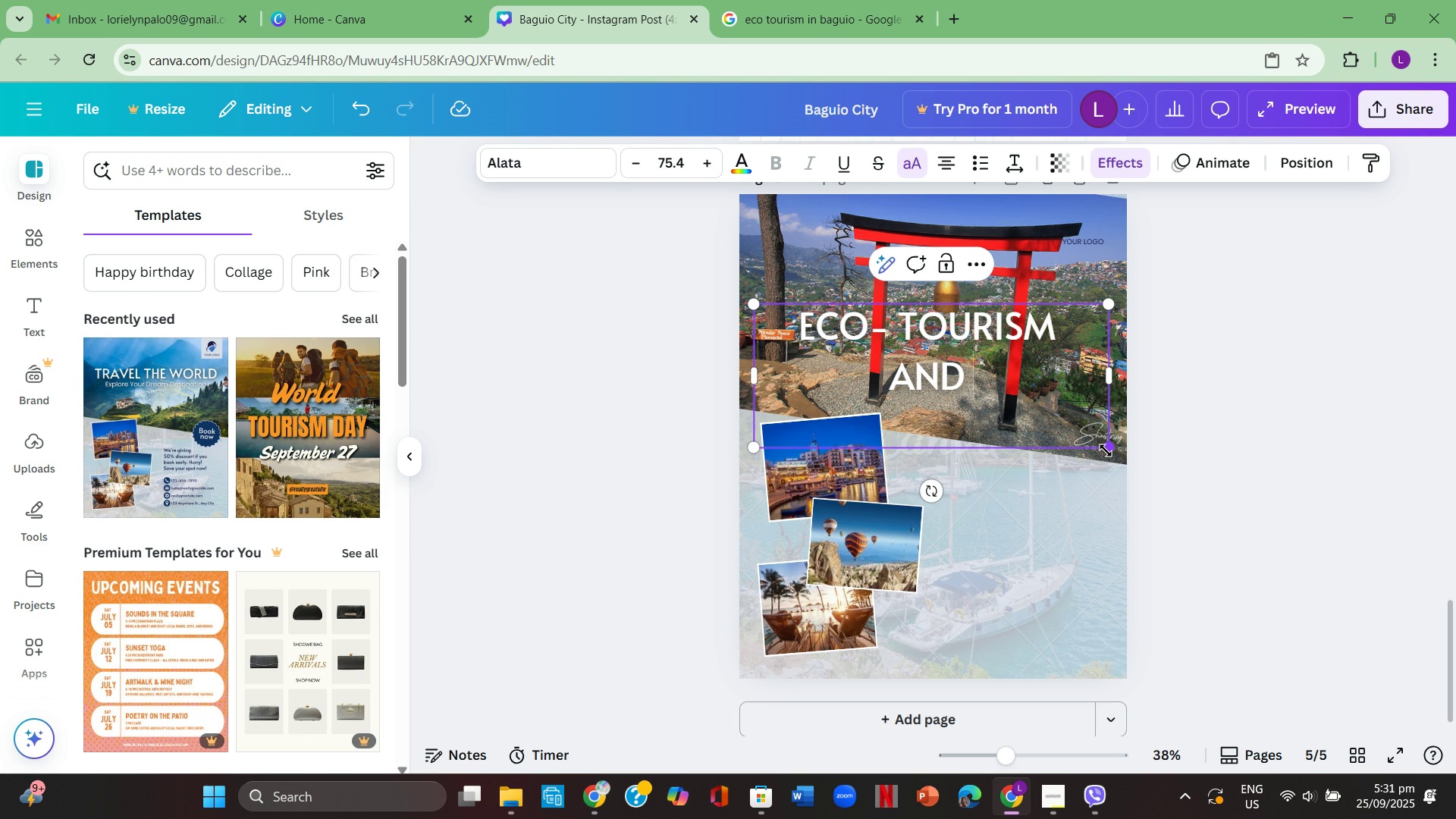 
type(Sustainability)
 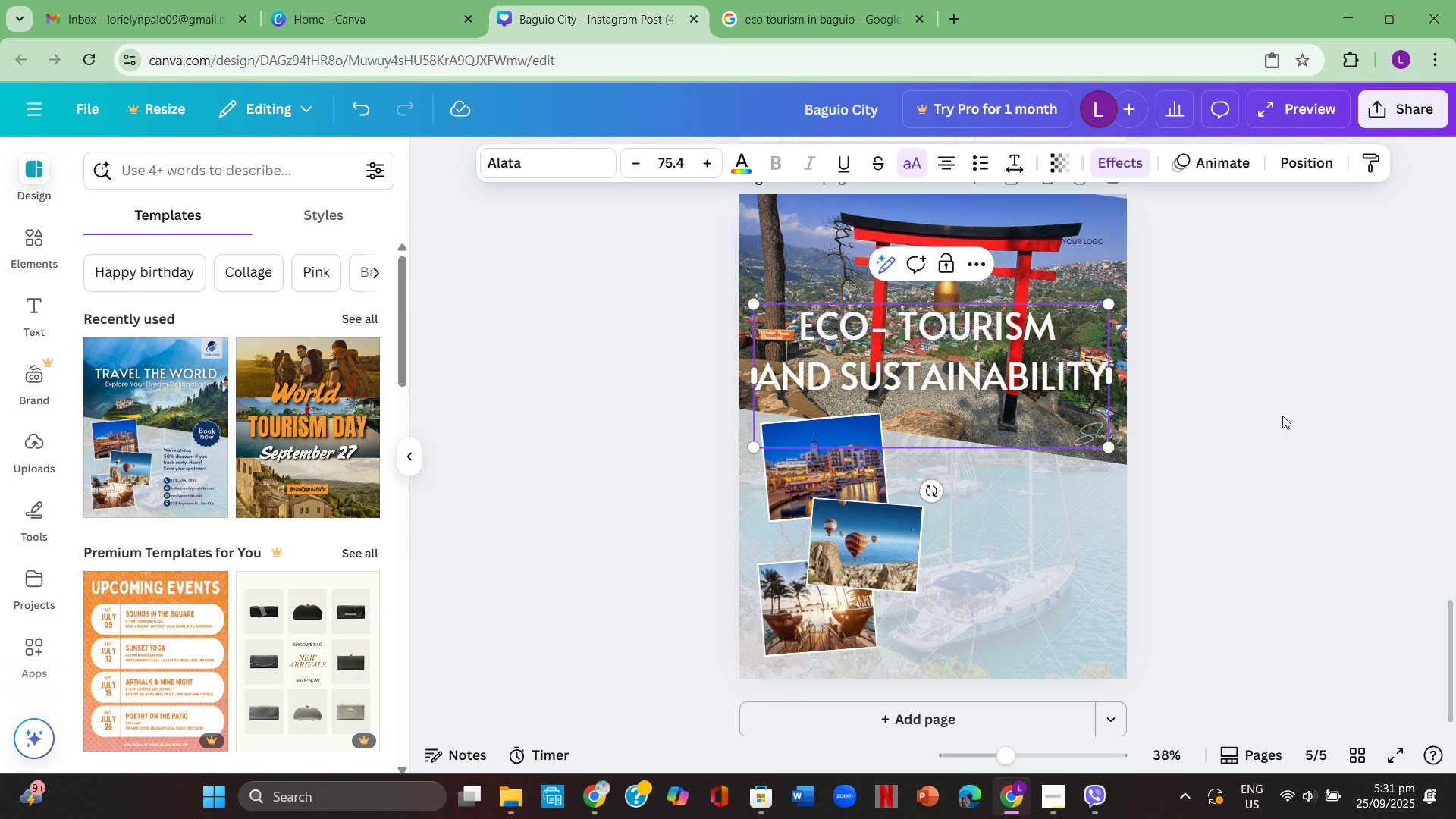 
left_click([1282, 416])